 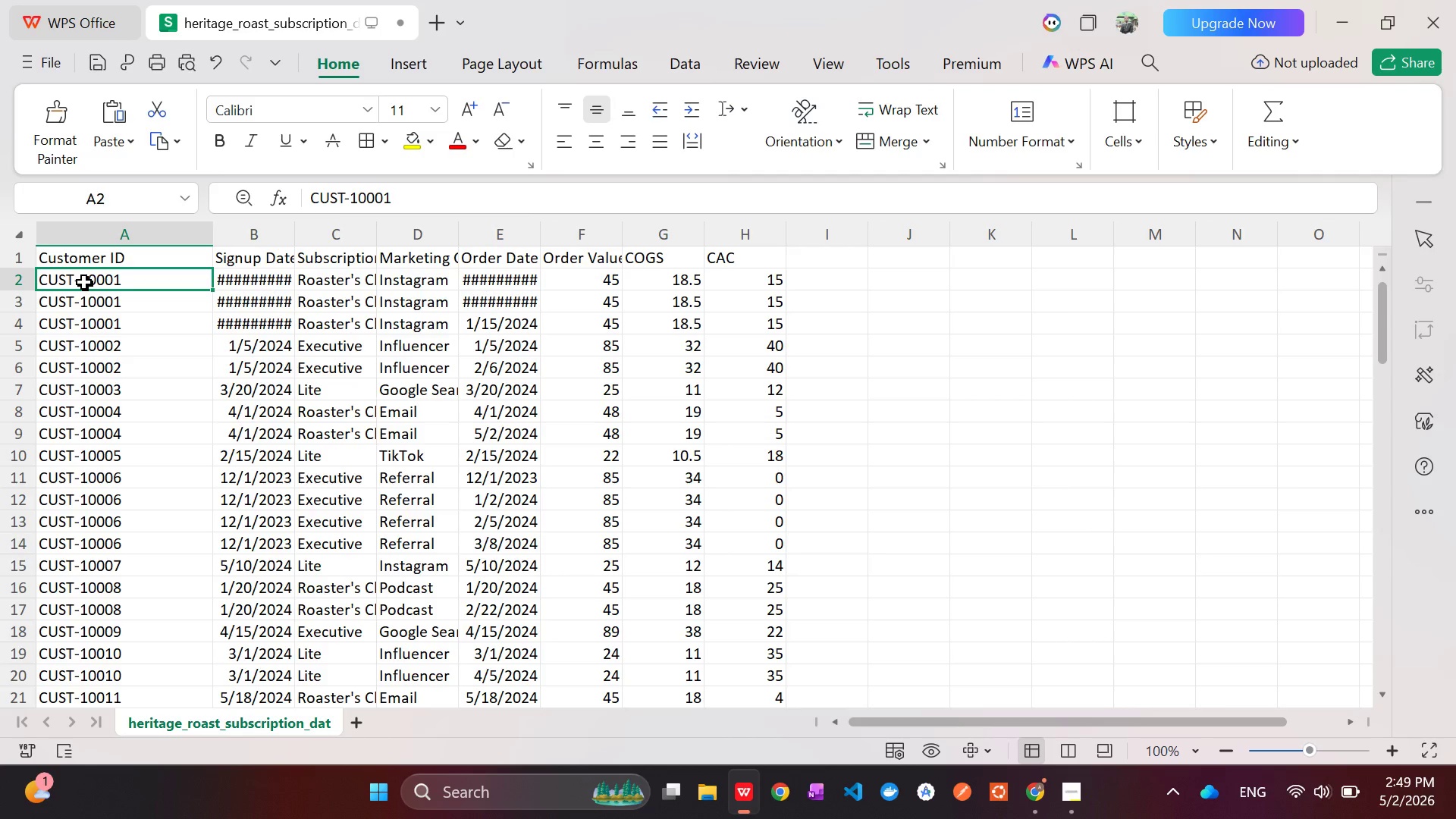 
left_click_drag(start_coordinate=[84, 282], to_coordinate=[720, 650])
 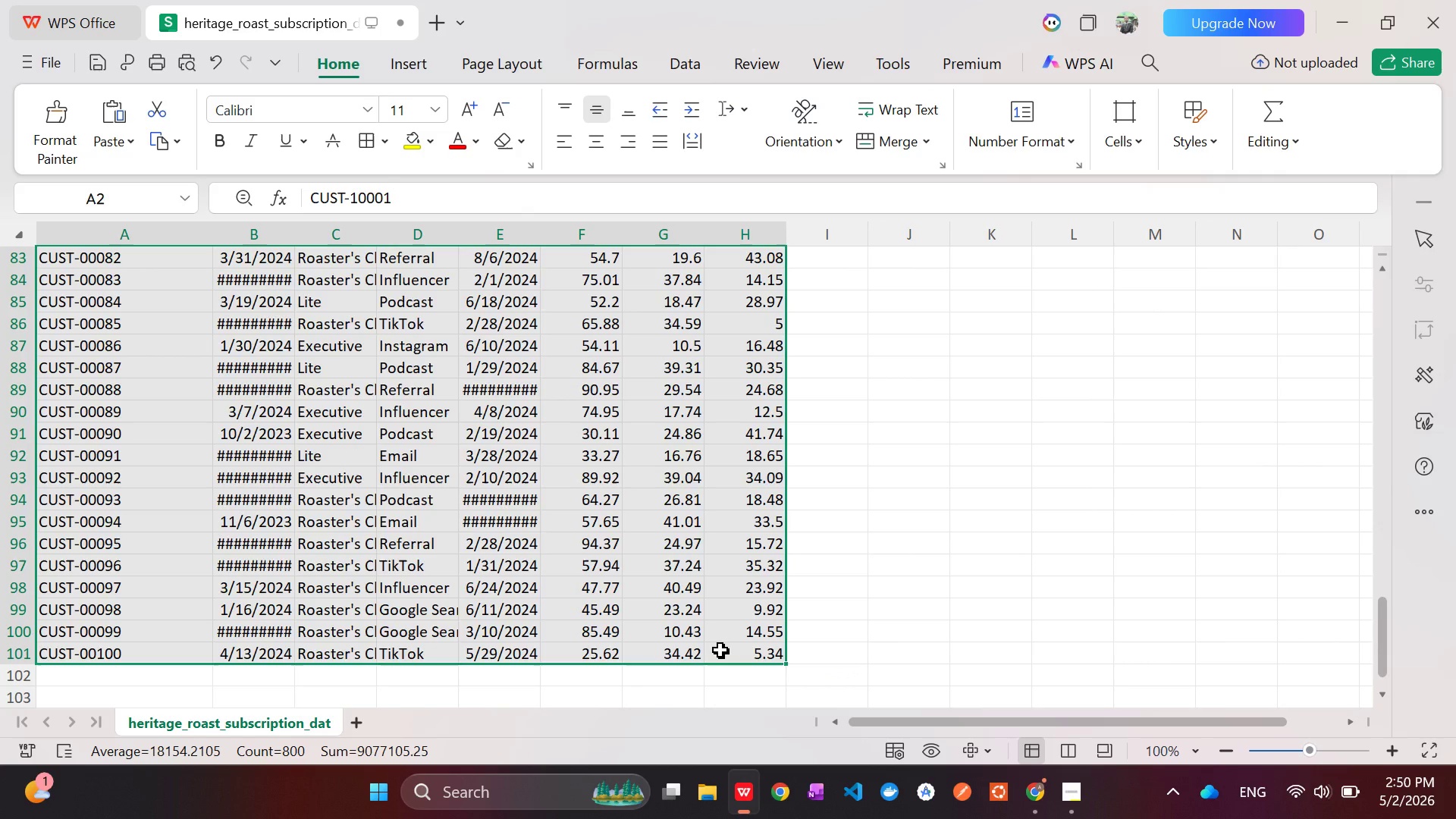 
key(Control+C)
 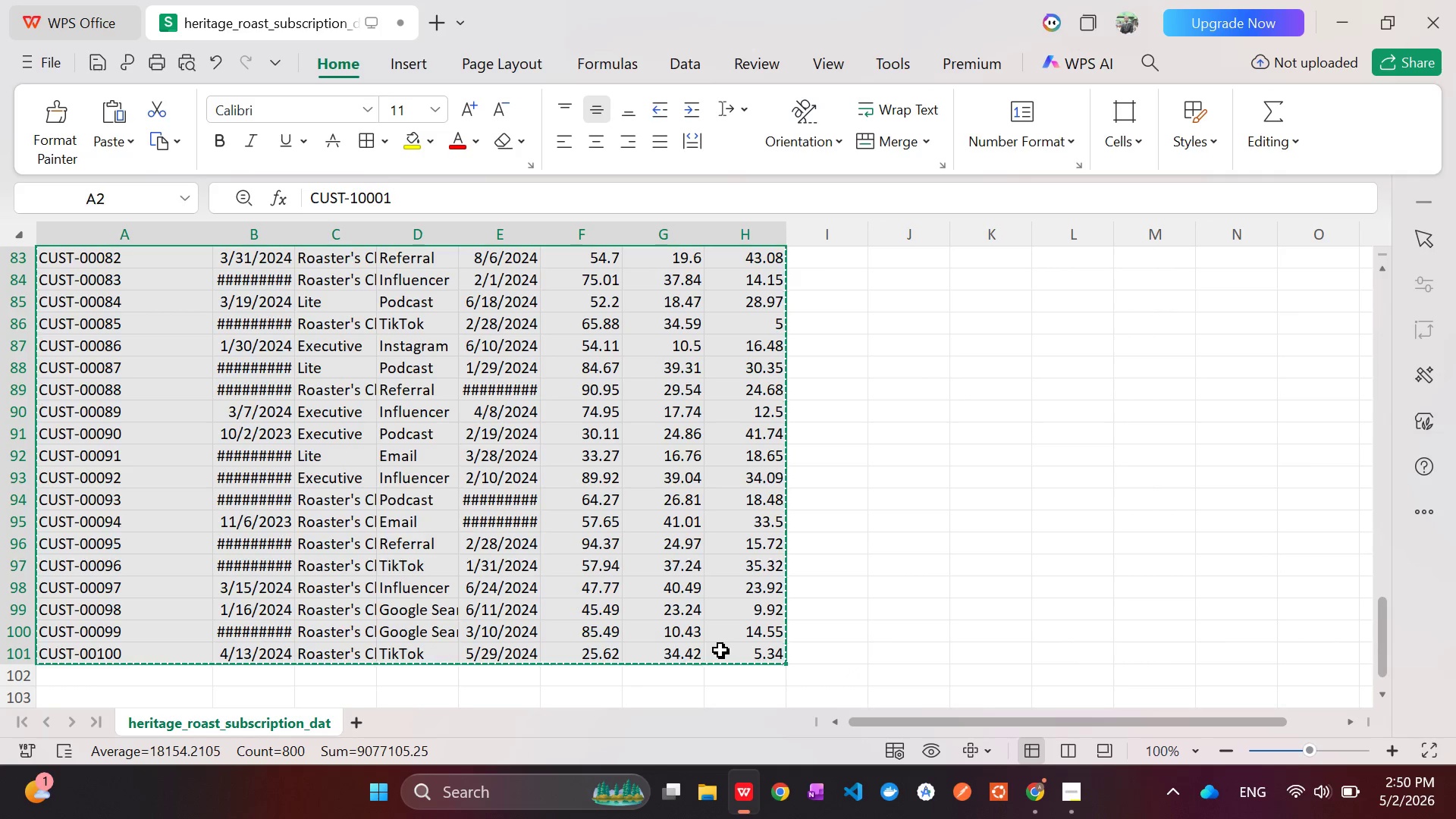 
key(Alt+AltLeft)
 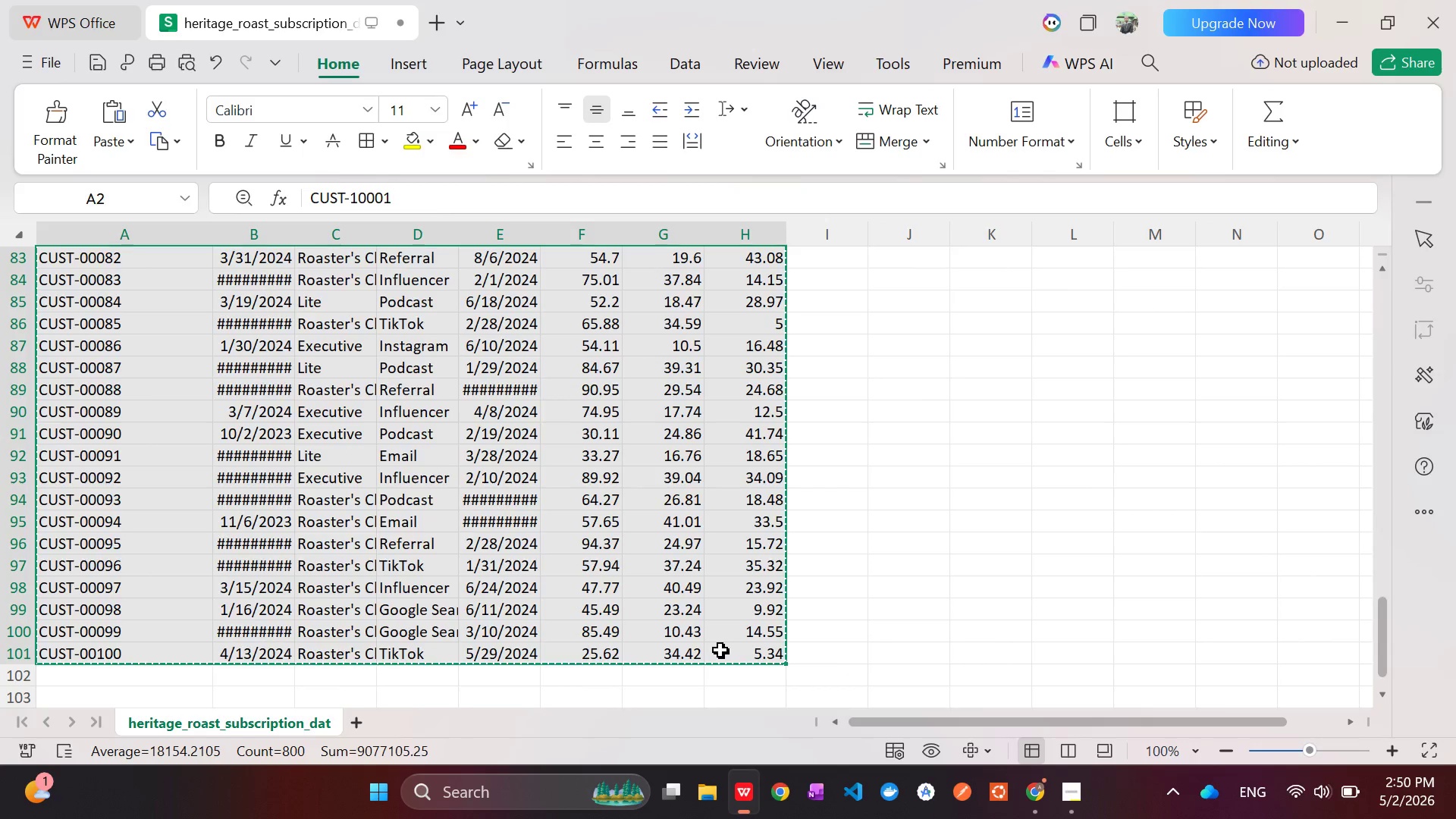 
key(Alt+Tab)